 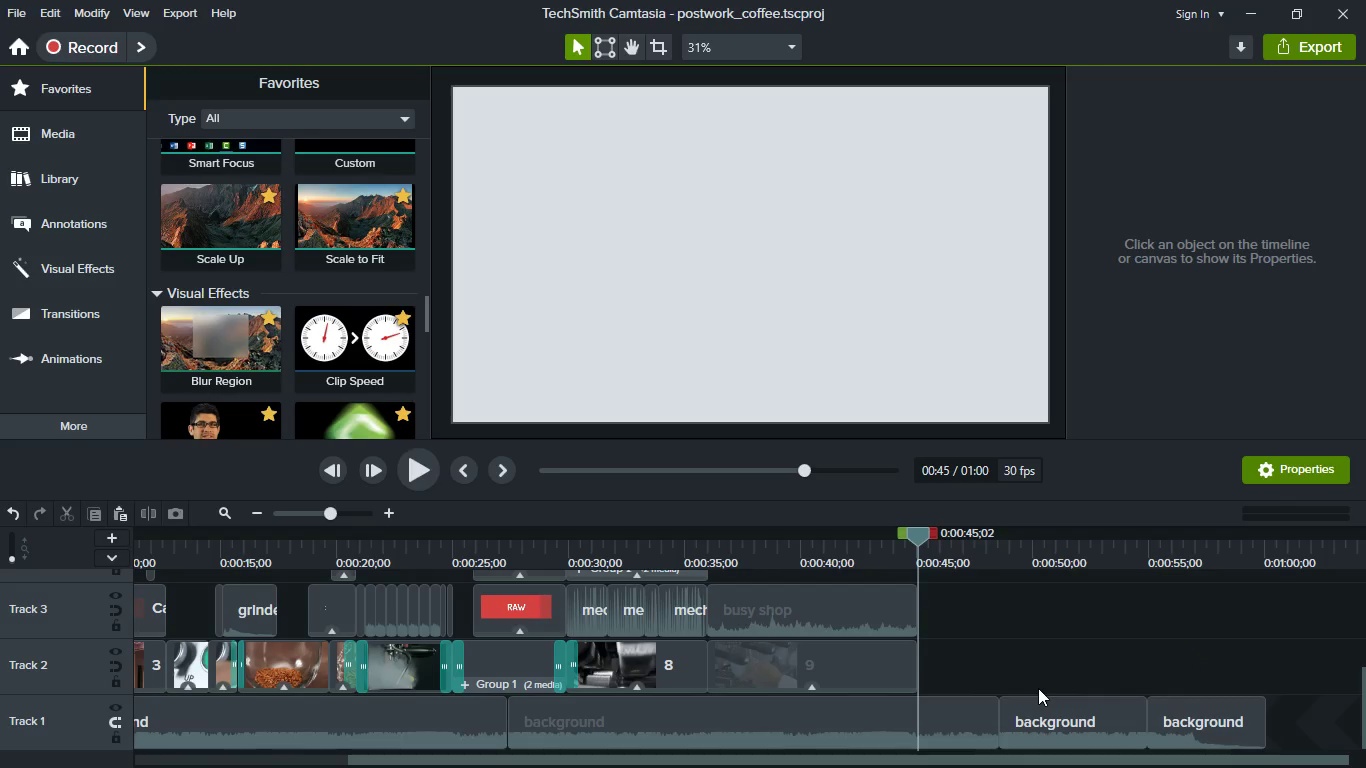 
scroll: coordinate [317, 346], scroll_direction: down, amount: 2.0
 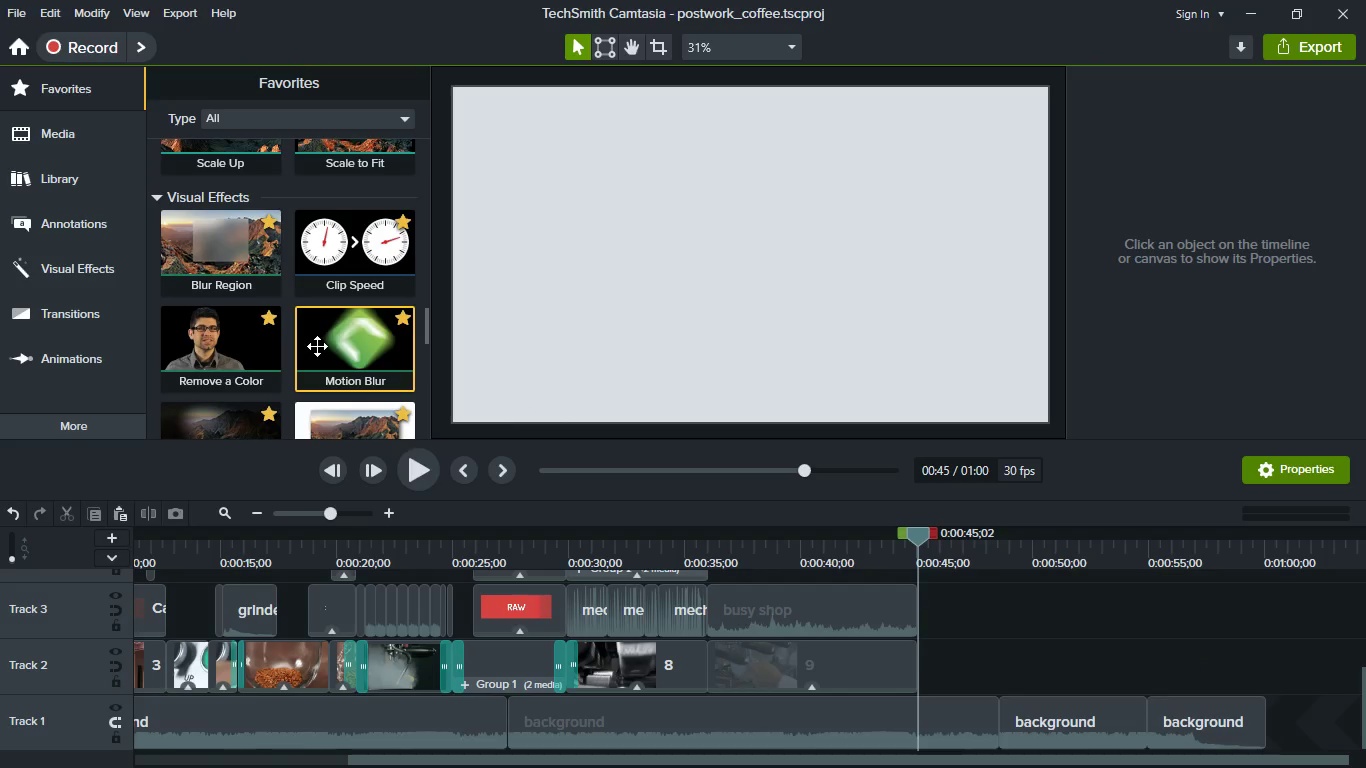 
scroll: coordinate [317, 346], scroll_direction: up, amount: 4.0
 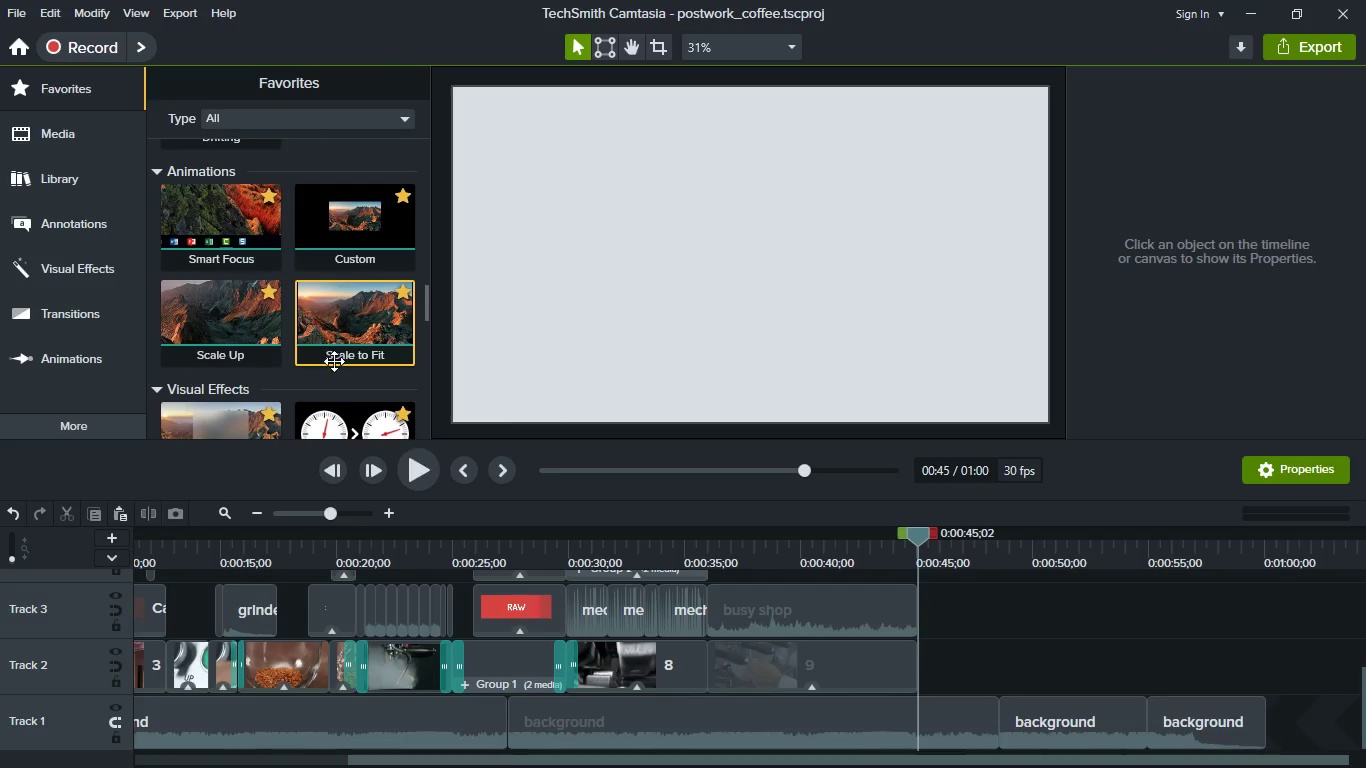 
key(Meta+MetaLeft)
 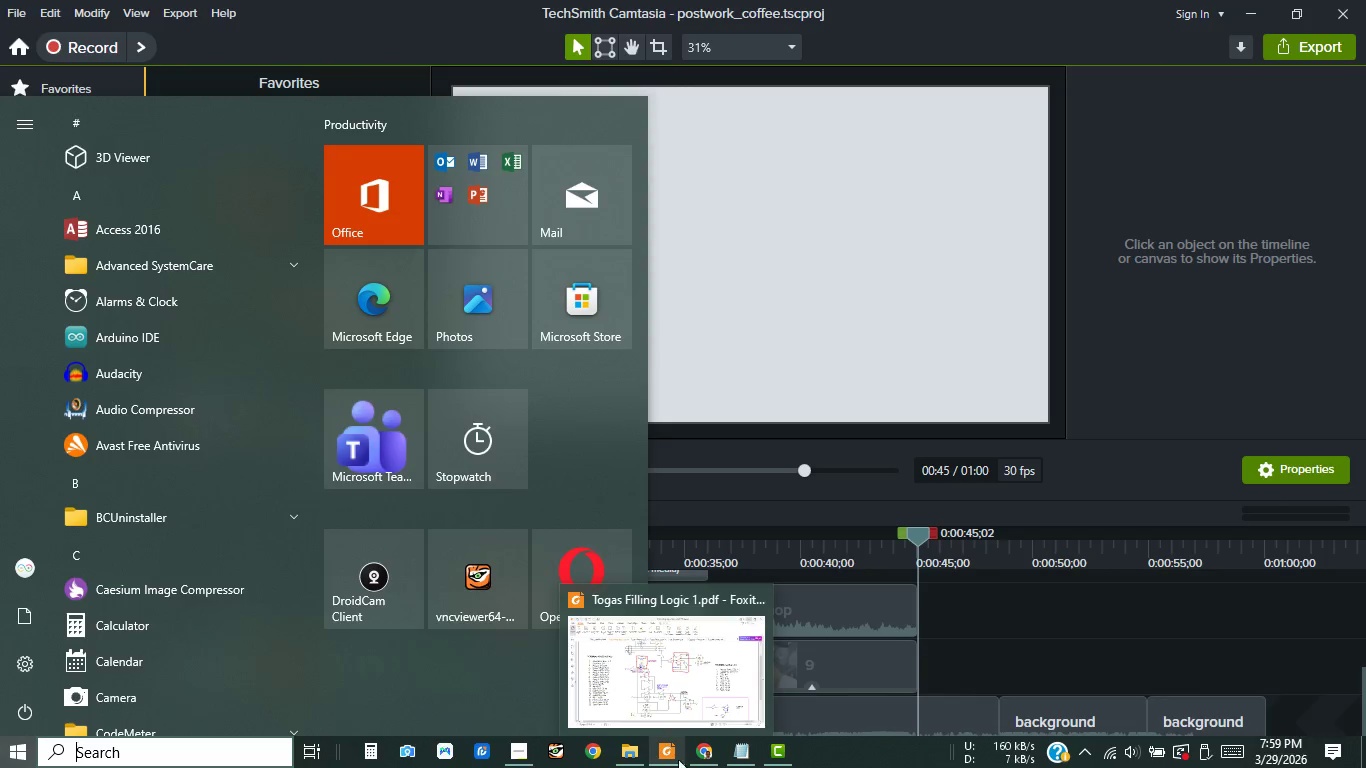 
left_click([699, 756])
 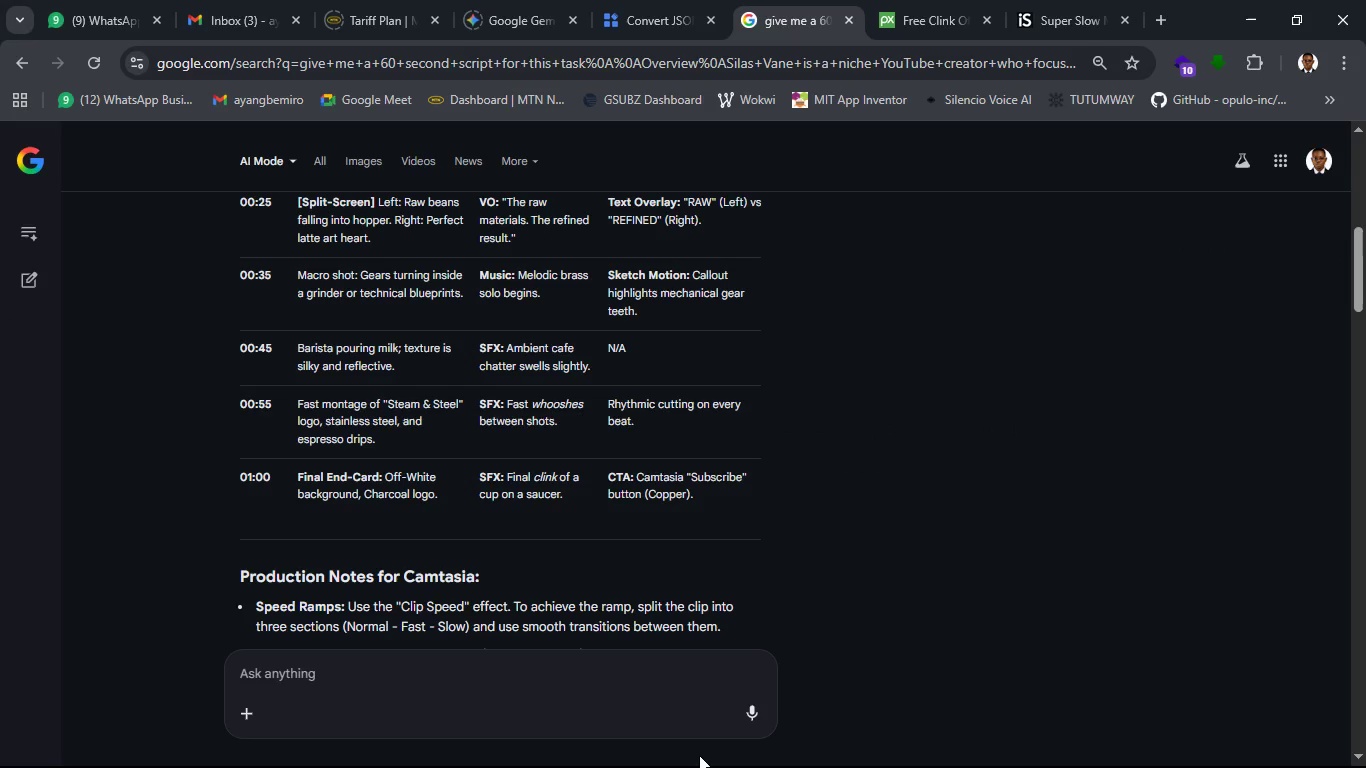 
wait(10.72)
 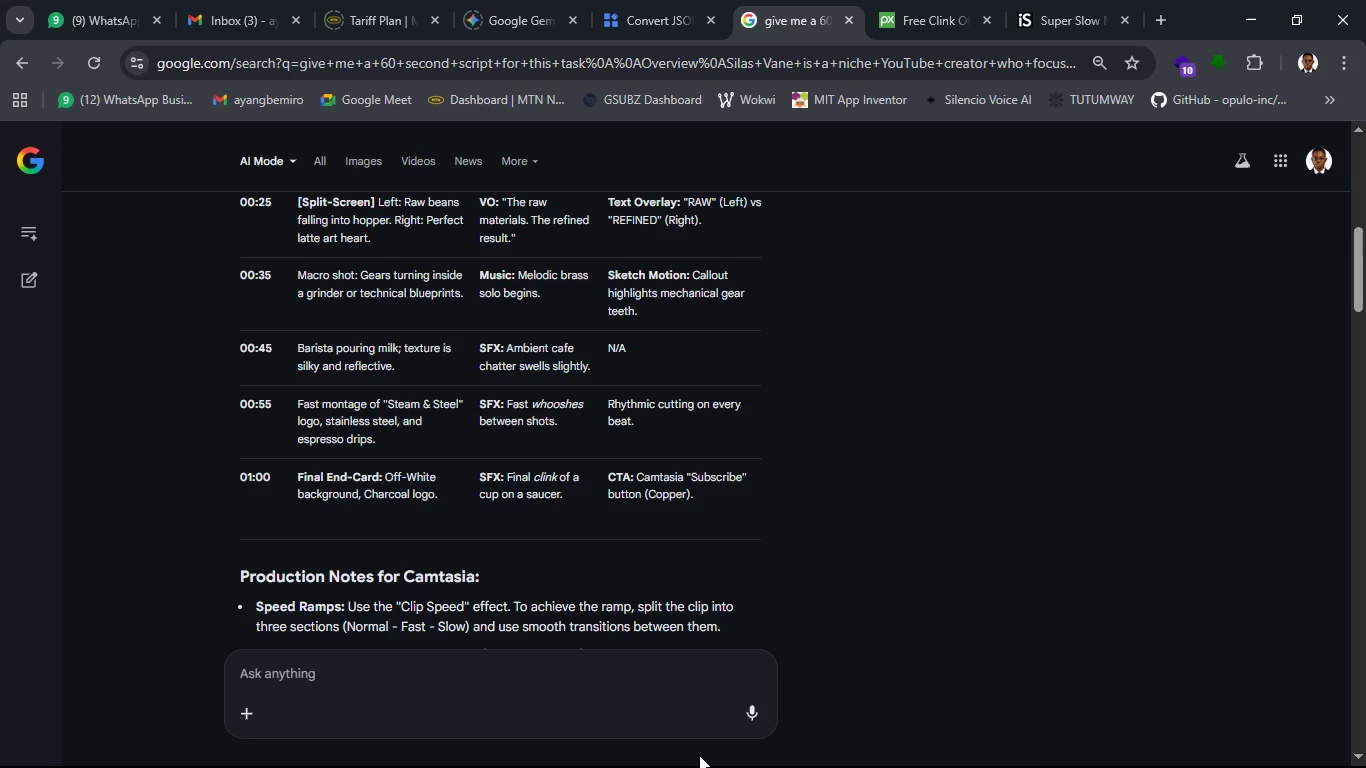 
left_click([1270, 31])
 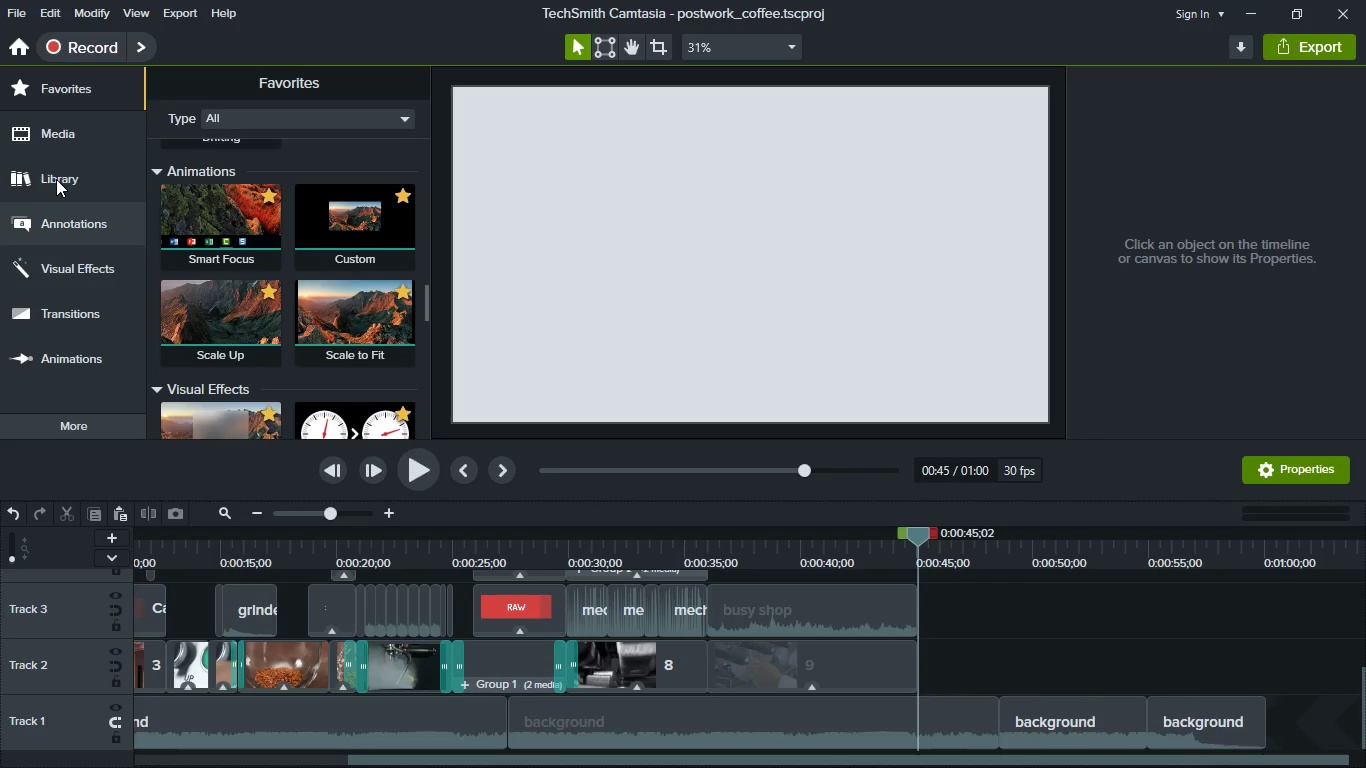 
left_click([37, 120])
 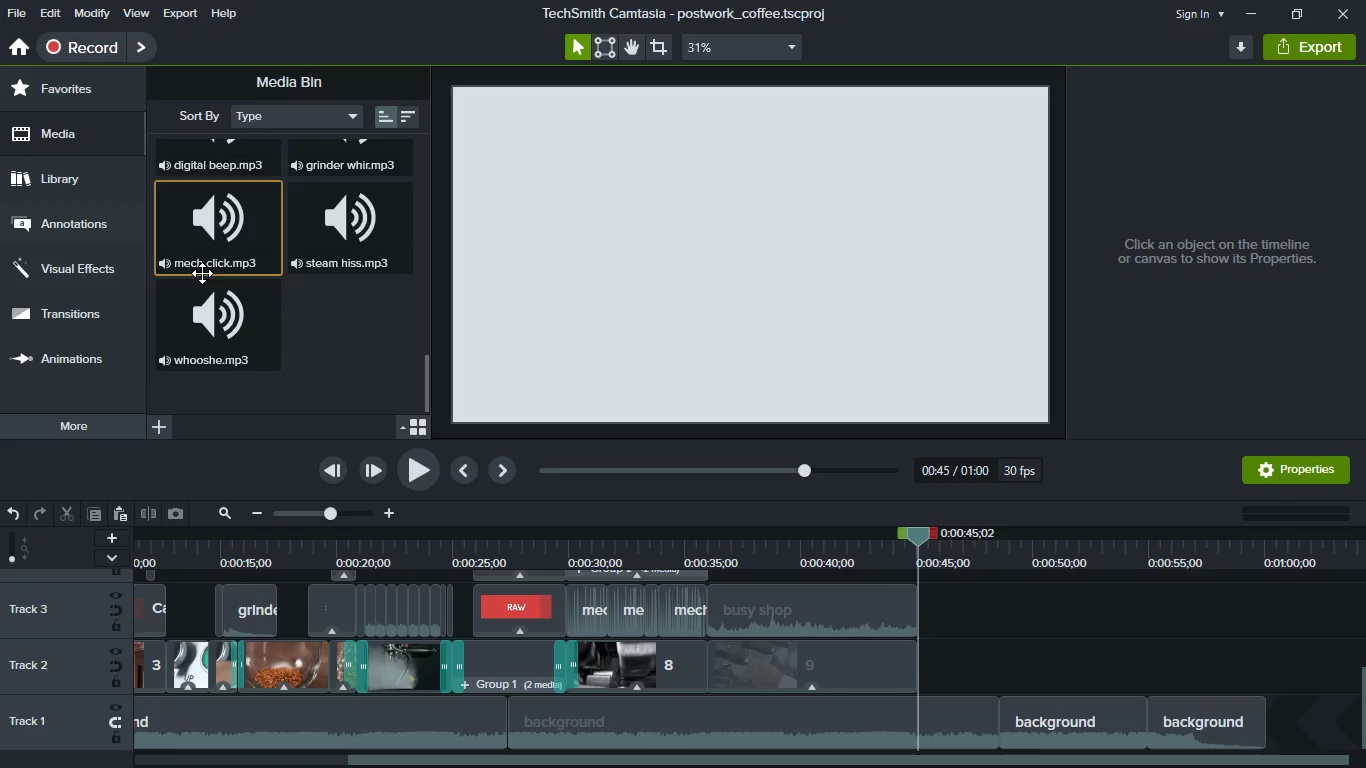 
scroll: coordinate [249, 284], scroll_direction: up, amount: 10.0
 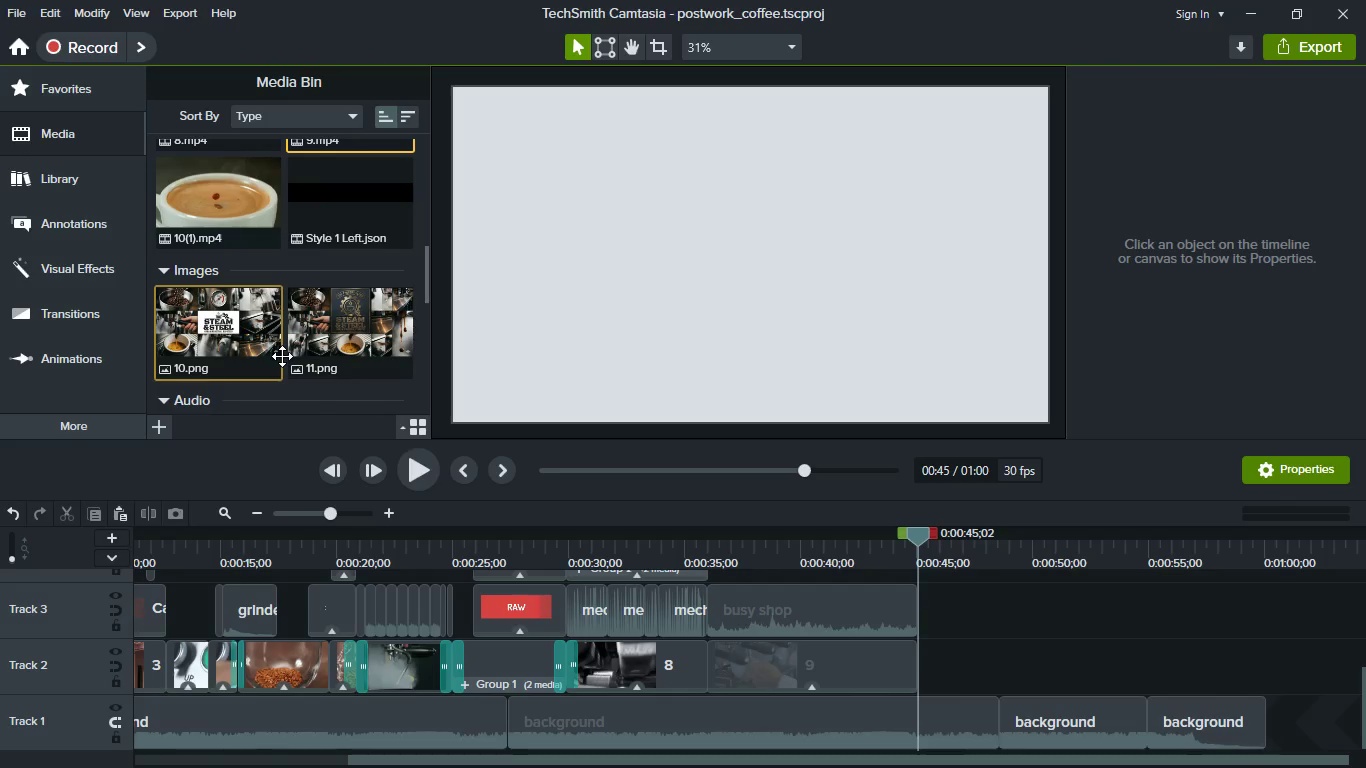 
scroll: coordinate [282, 356], scroll_direction: down, amount: 1.0
 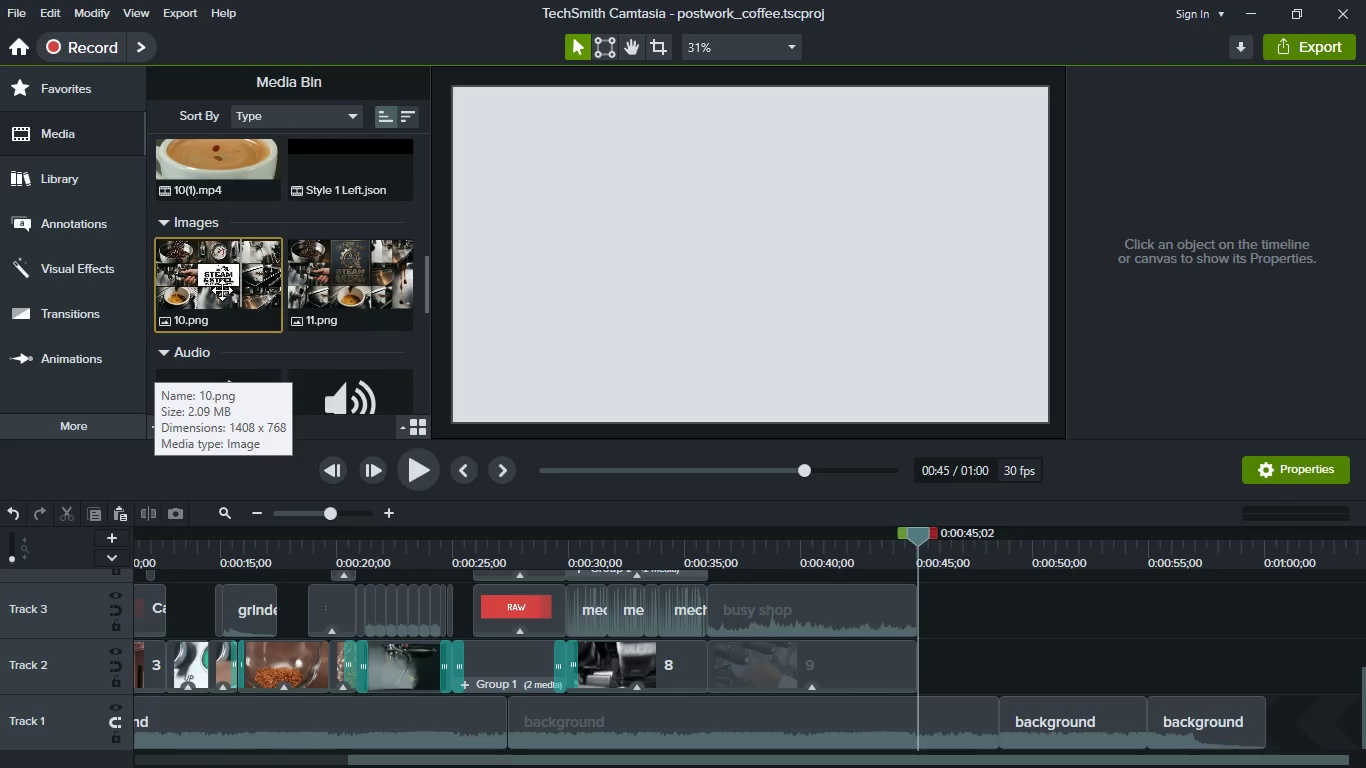 
left_click_drag(start_coordinate=[209, 289], to_coordinate=[973, 659])
 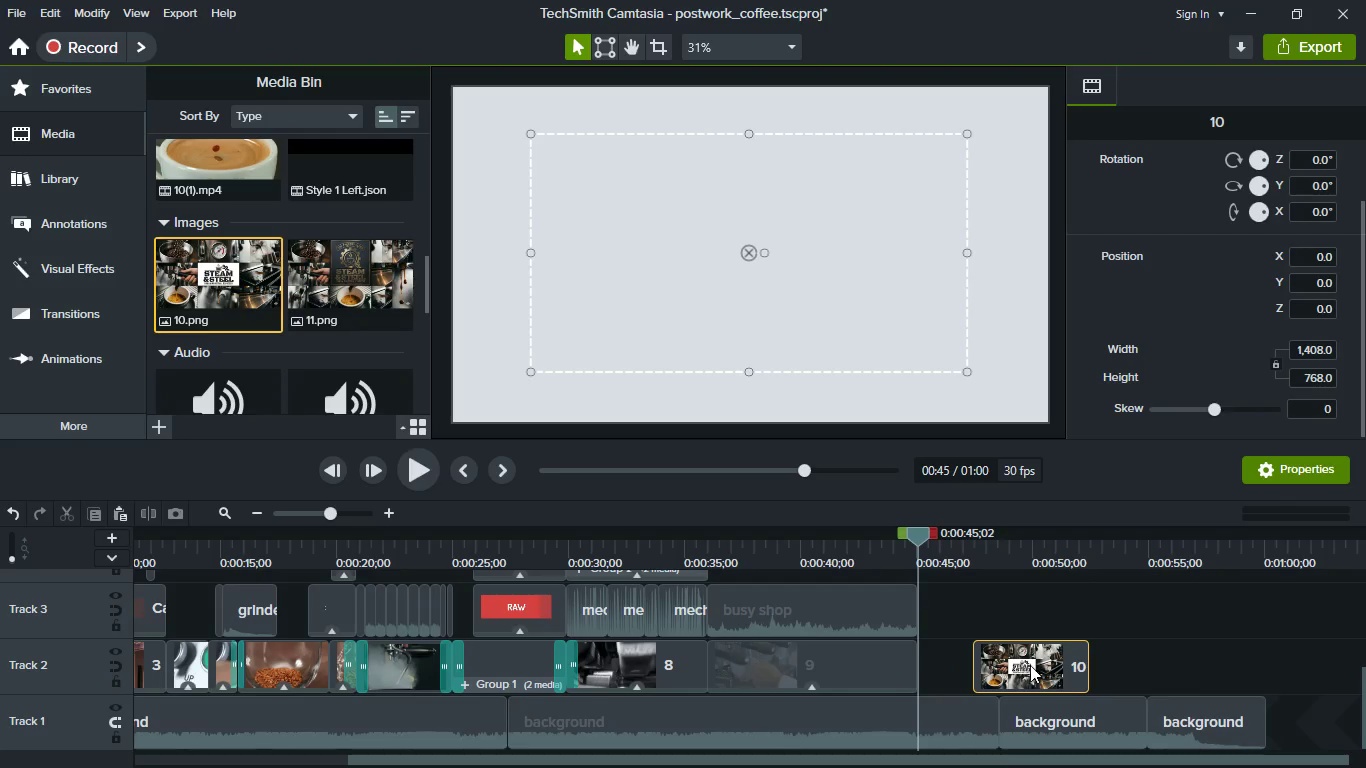 
left_click_drag(start_coordinate=[1032, 665], to_coordinate=[935, 666])
 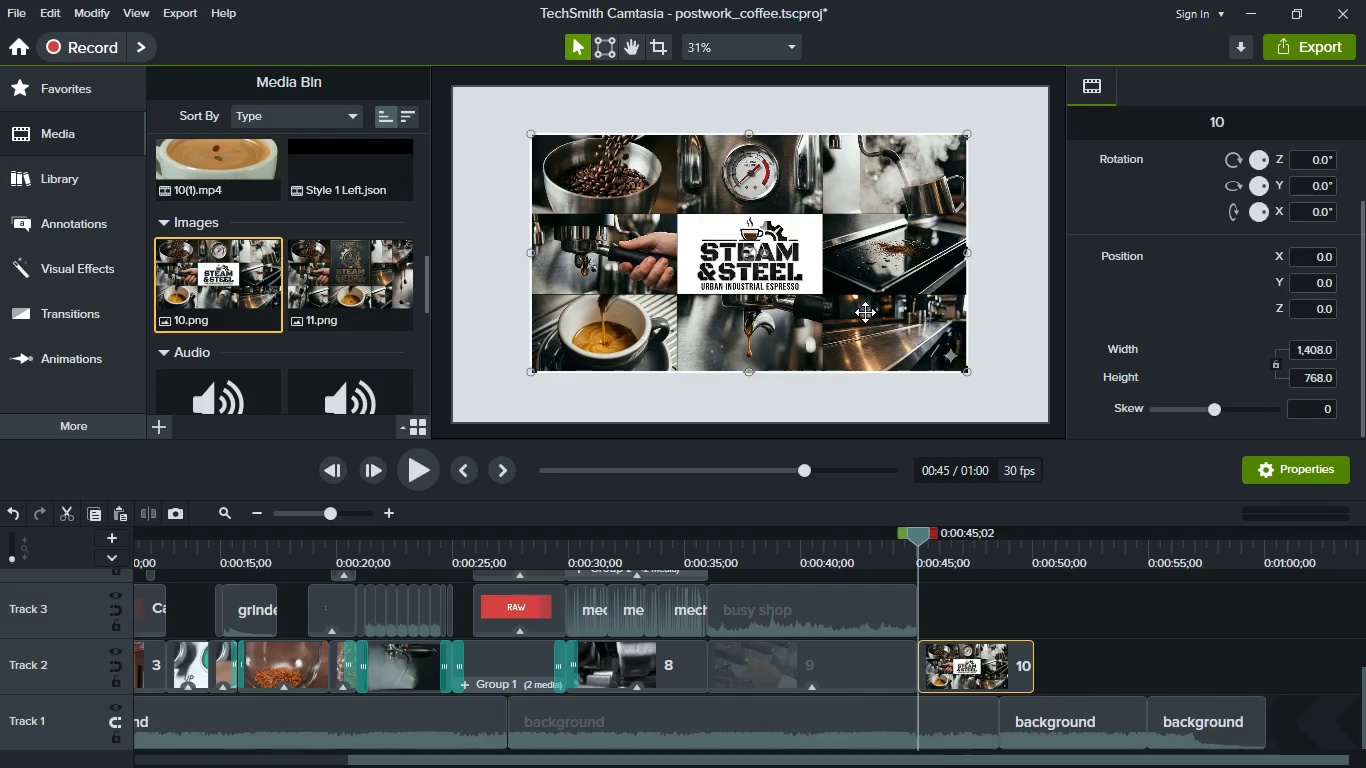 
right_click([865, 312])
 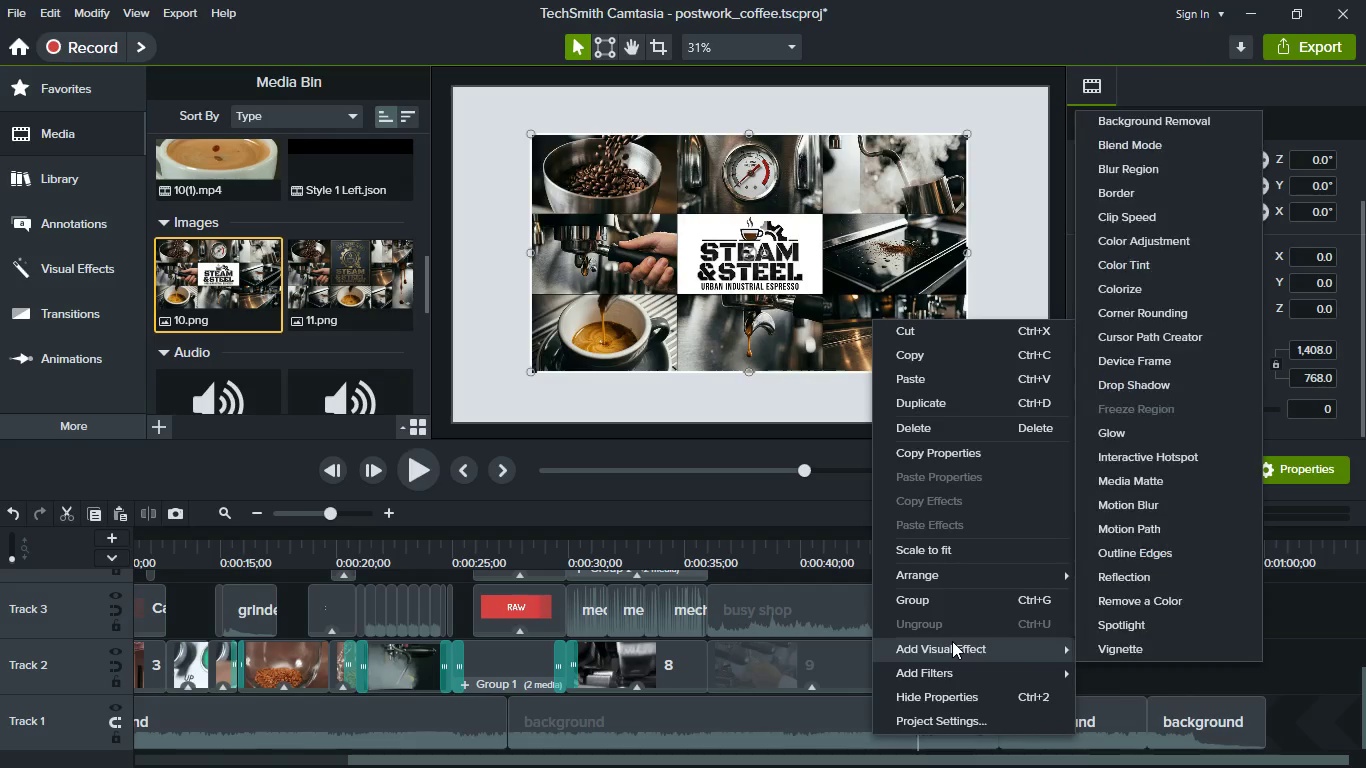 
wait(5.16)
 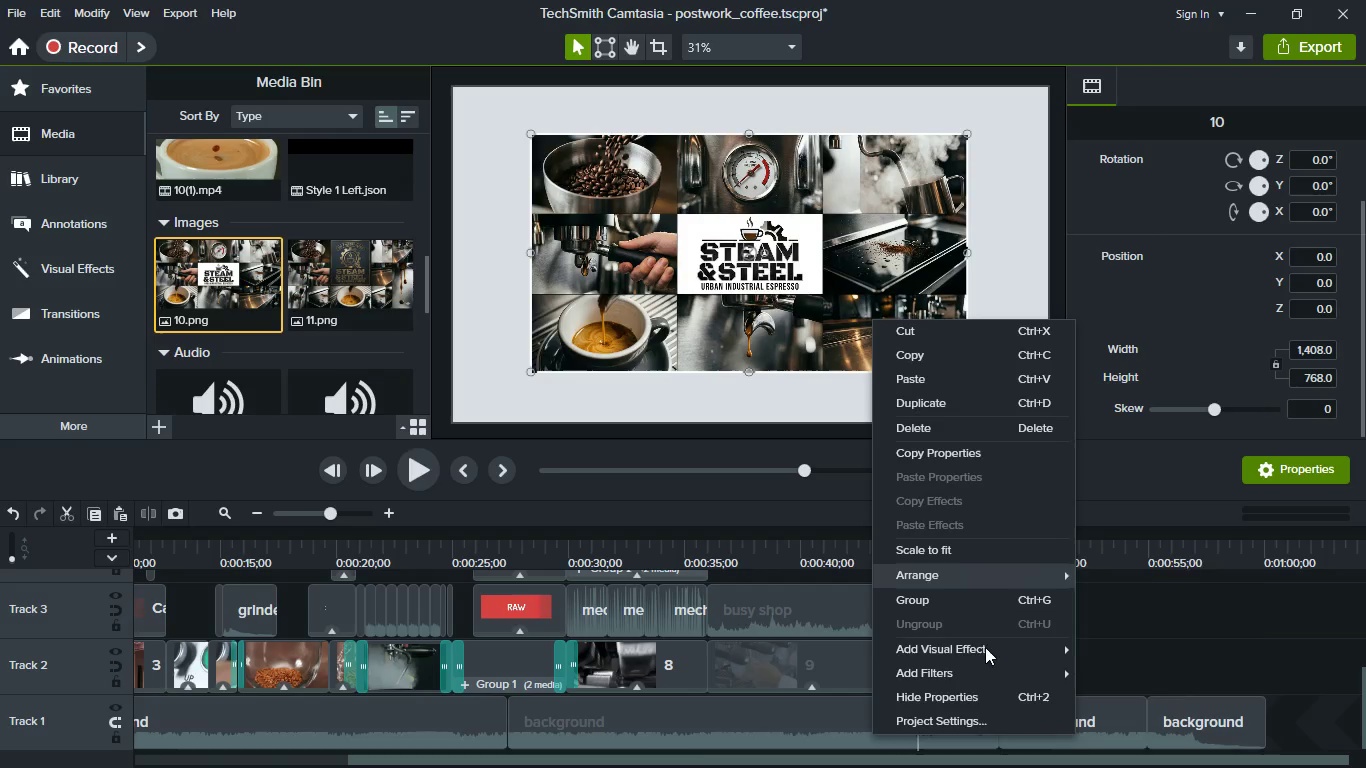 
left_click([946, 546])
 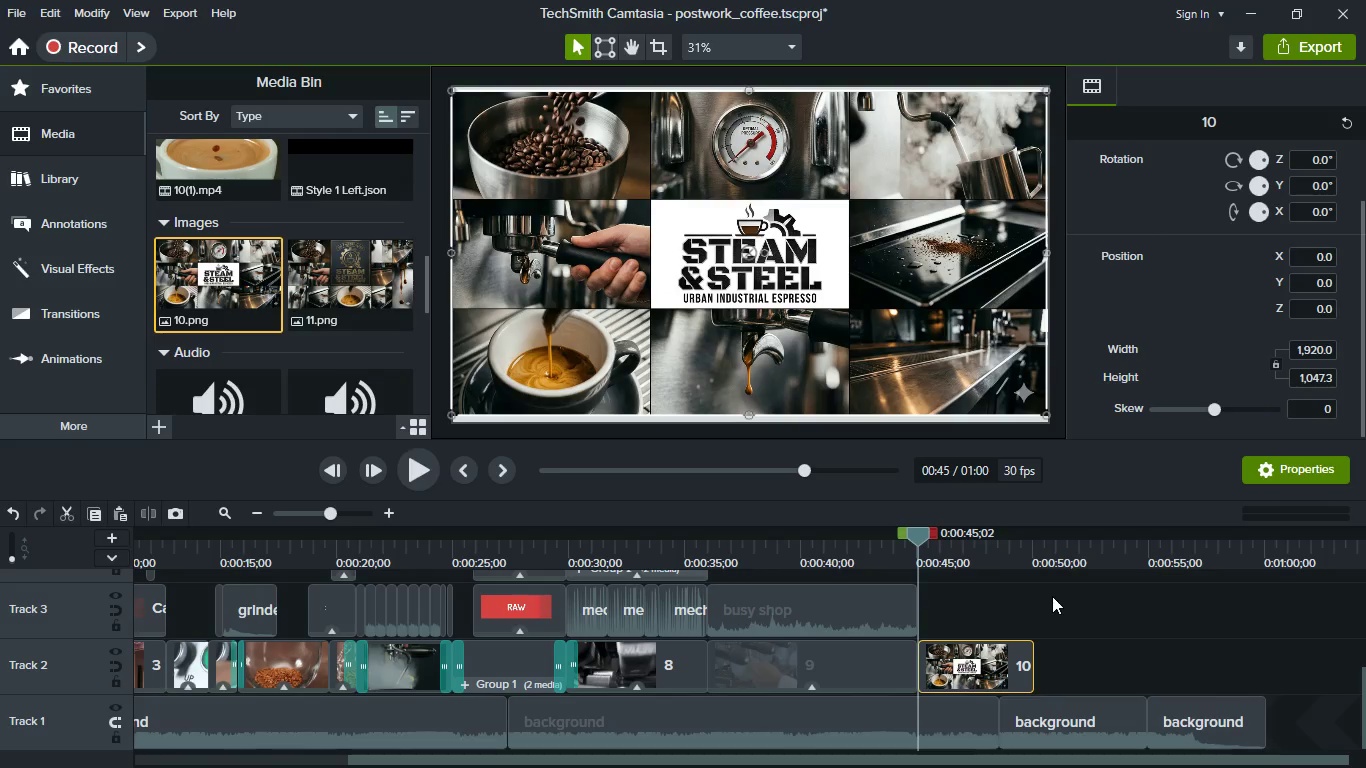 
wait(9.19)
 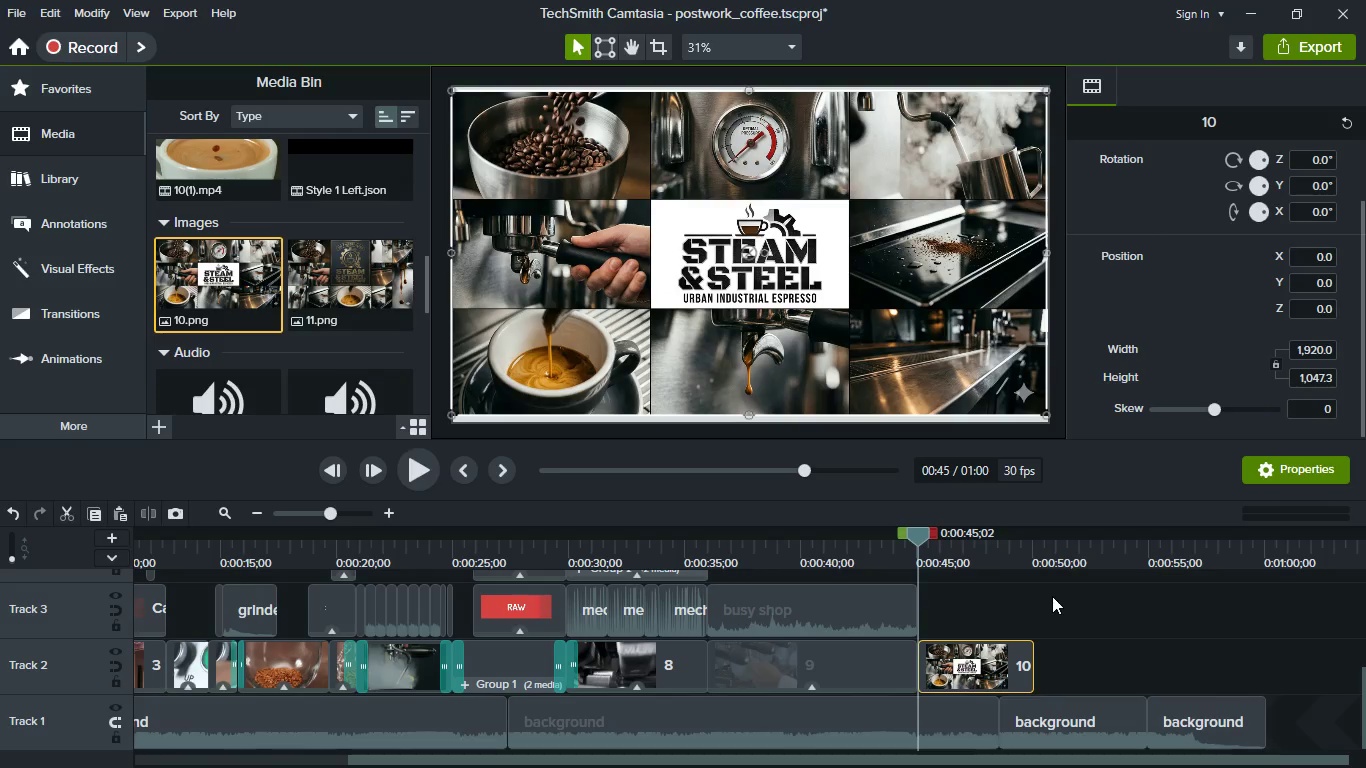 
left_click_drag(start_coordinate=[1043, 414], to_coordinate=[1049, 433])
 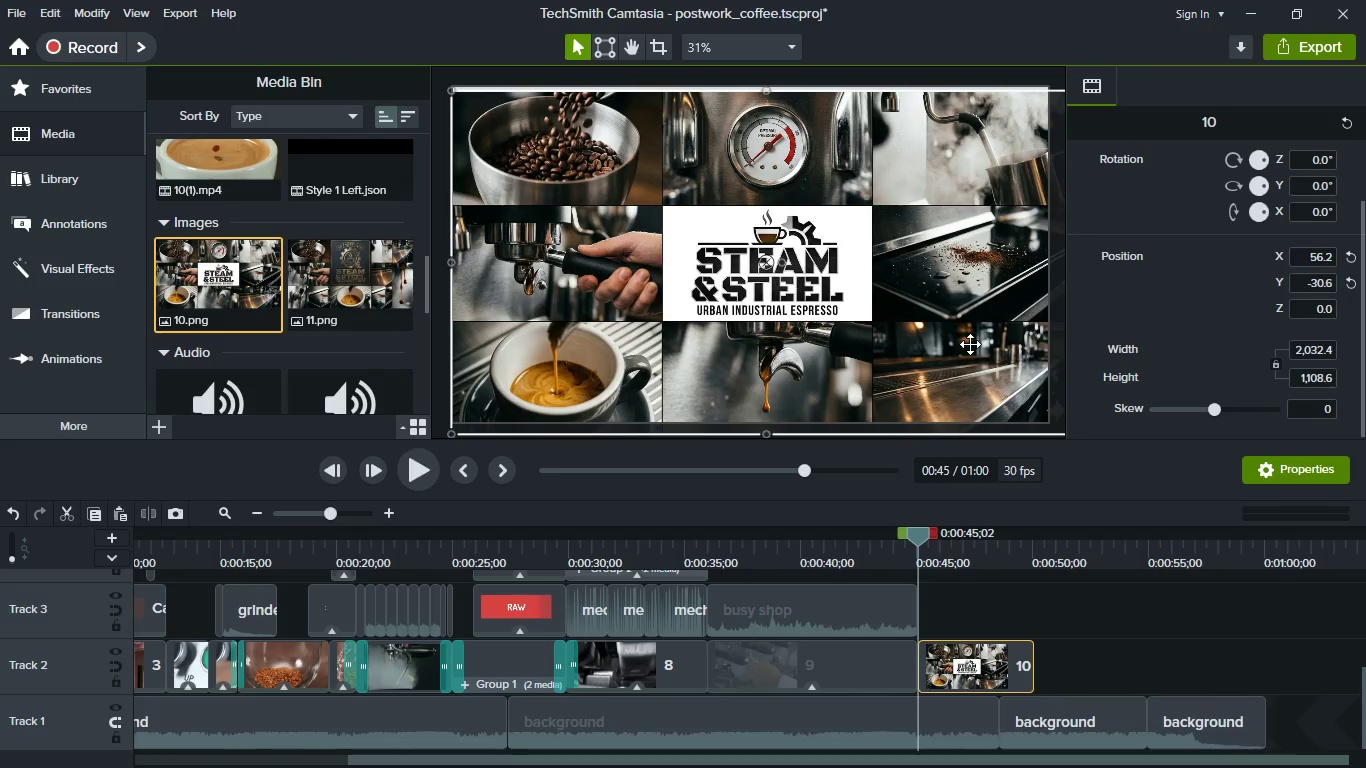 
left_click_drag(start_coordinate=[970, 344], to_coordinate=[967, 335])
 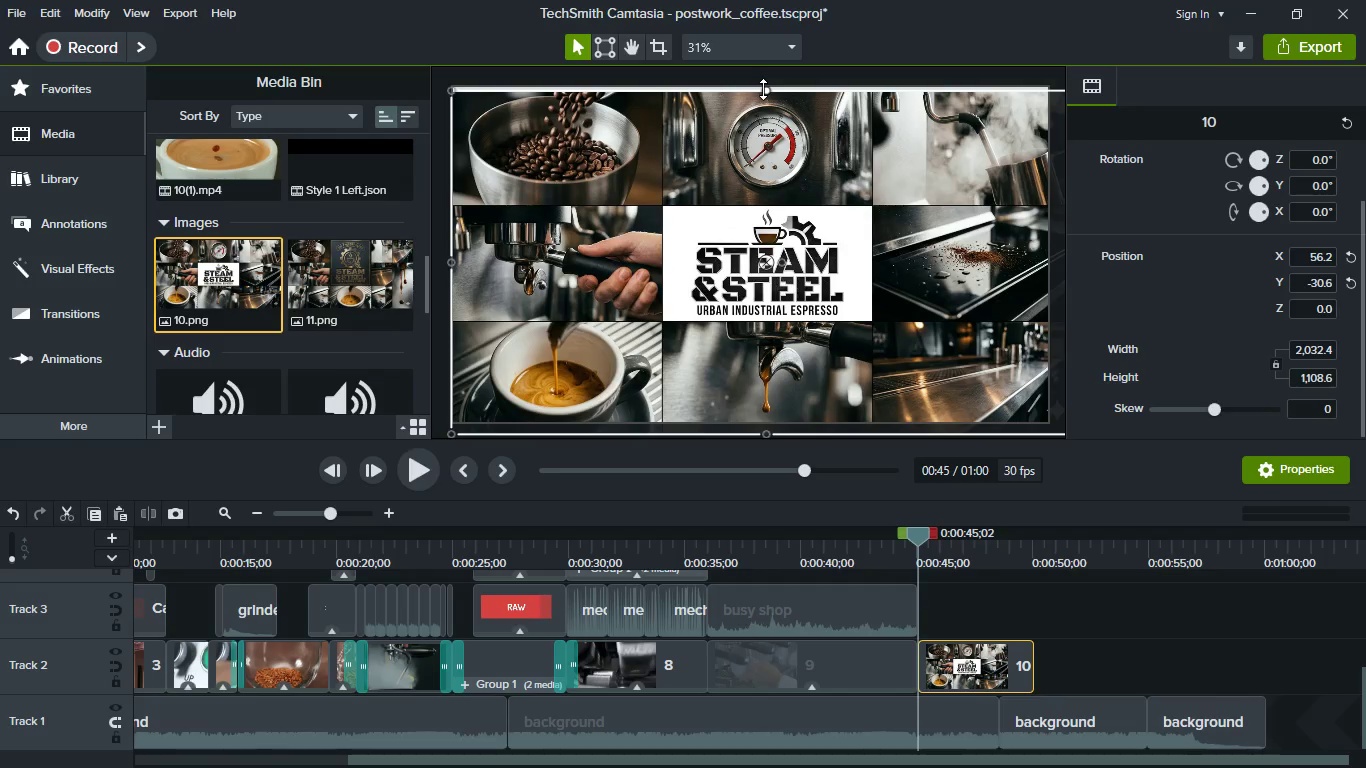 
left_click_drag(start_coordinate=[763, 89], to_coordinate=[763, 74])
 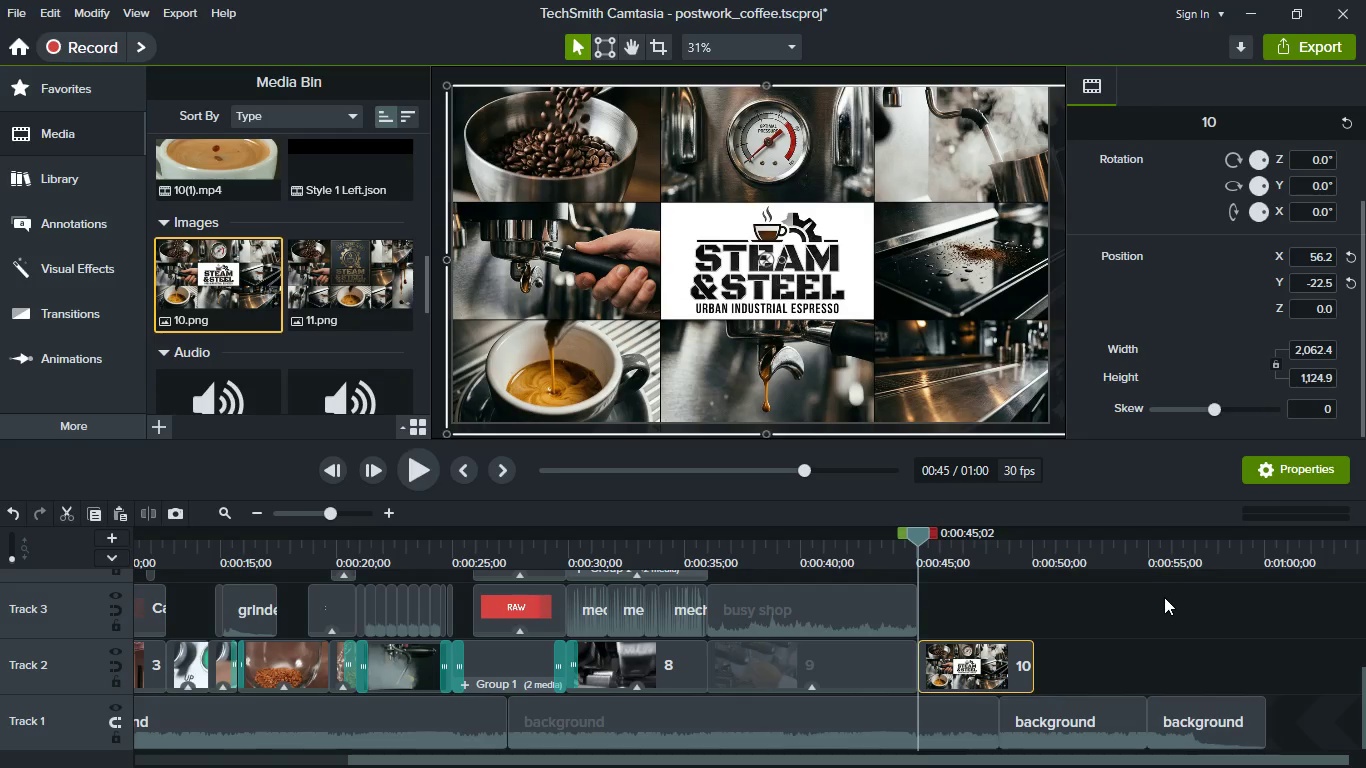 
left_click([1140, 620])
 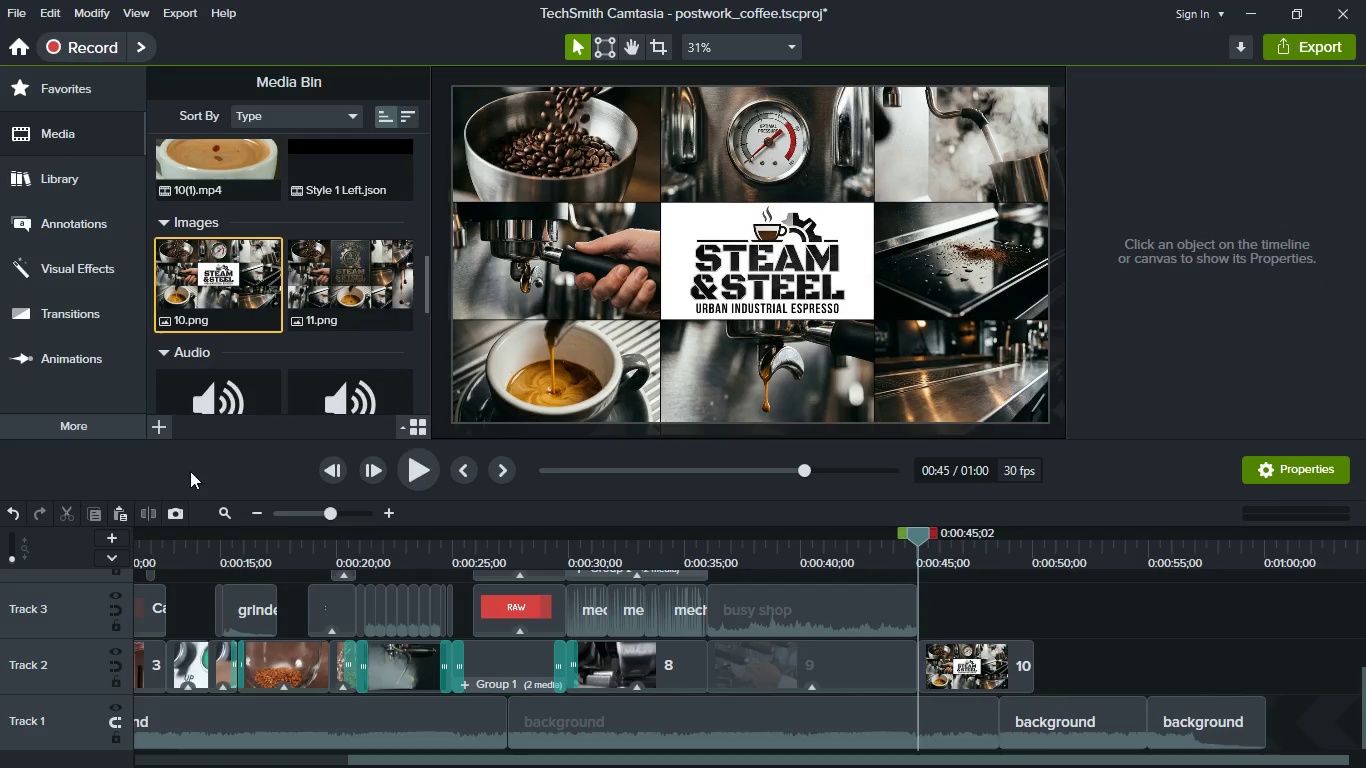 
wait(6.06)
 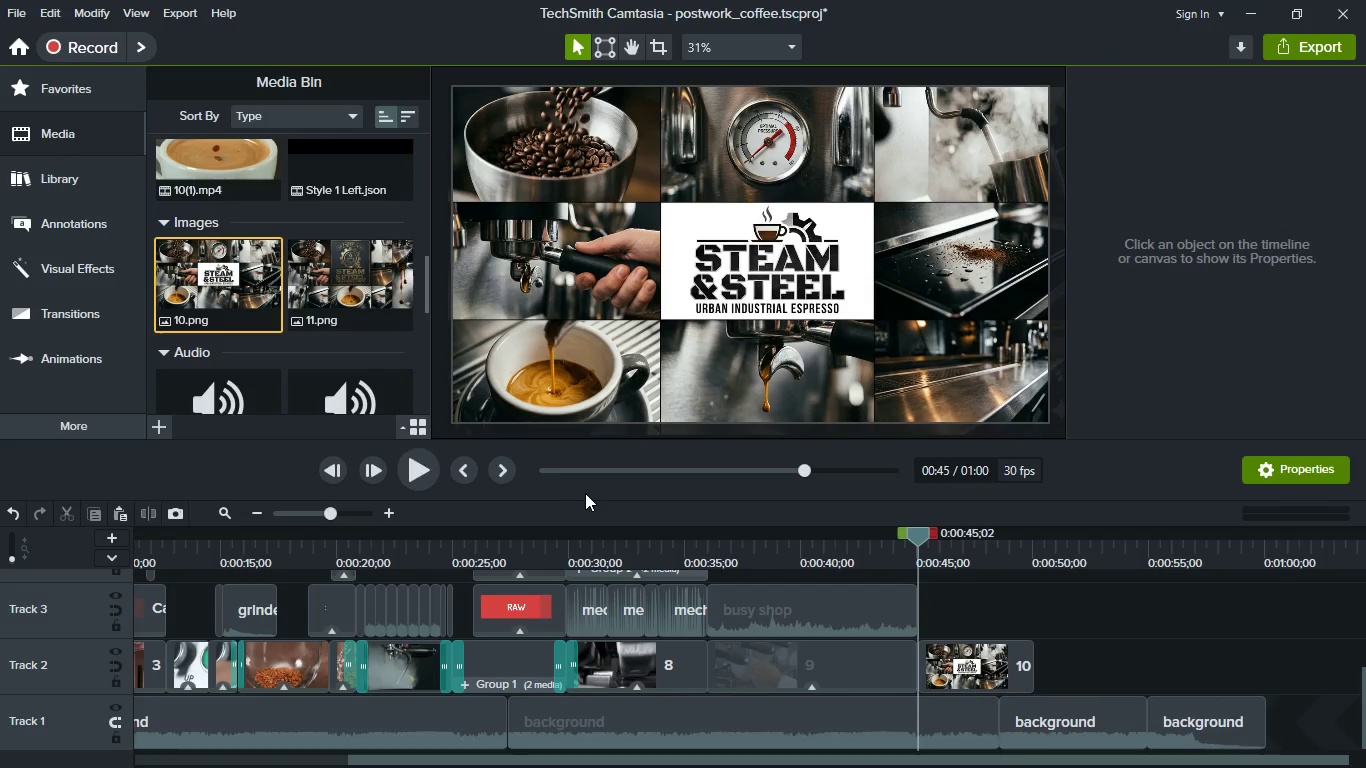 
mouse_move([84, 277])
 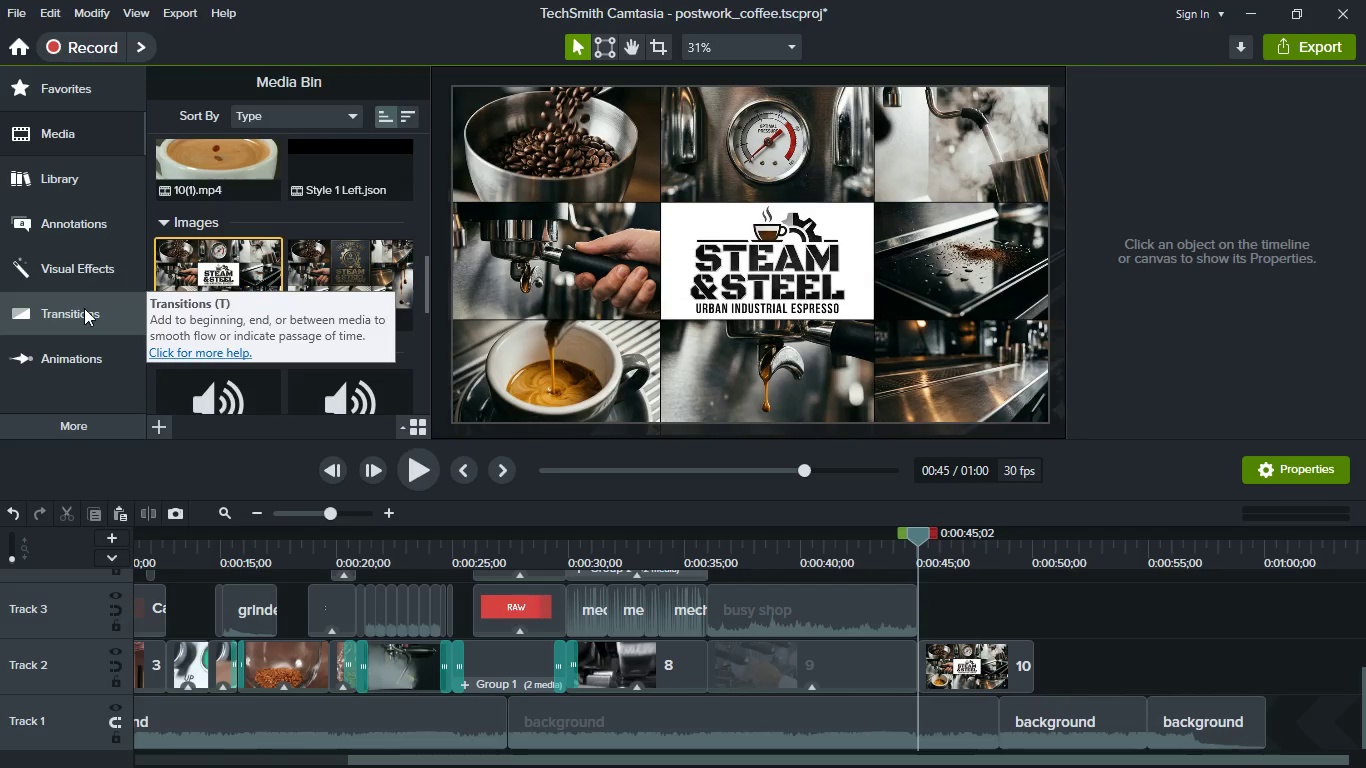 
left_click([84, 308])